 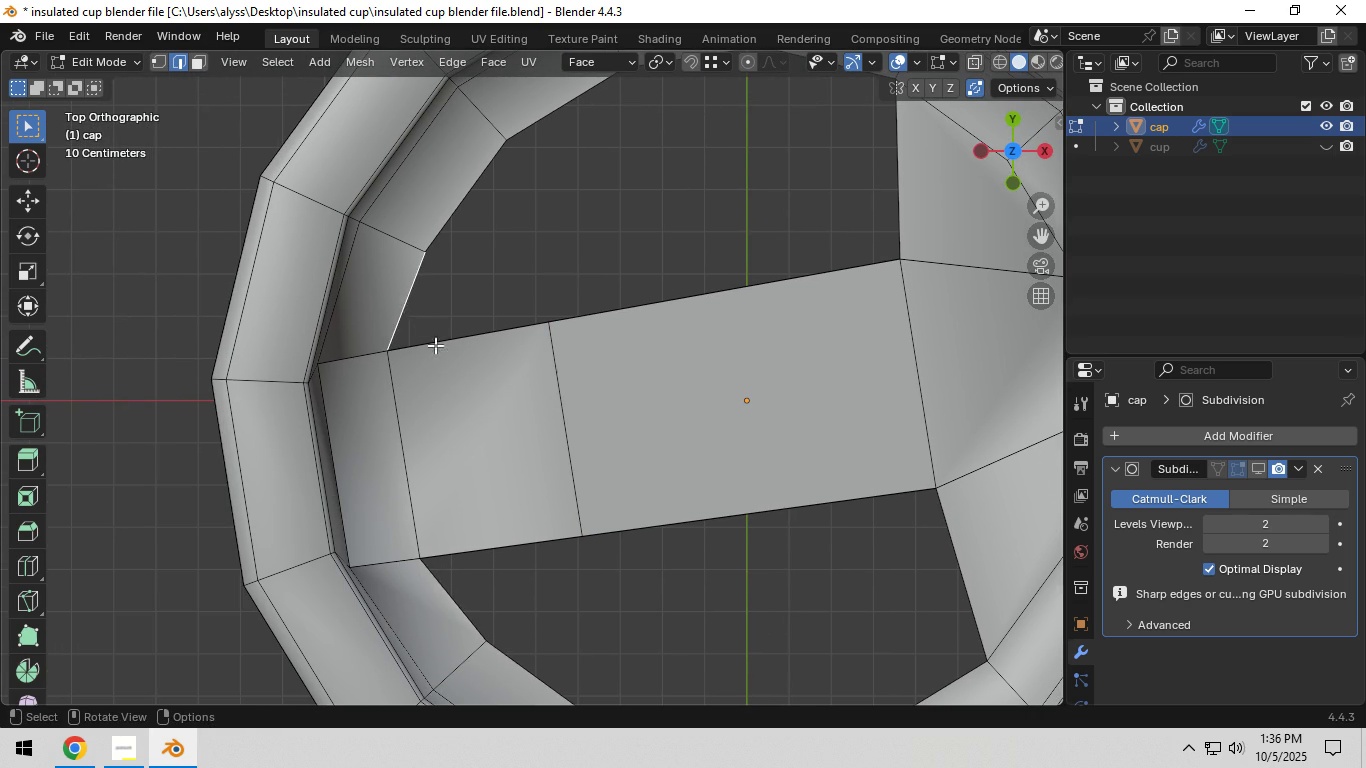 
key(F)
 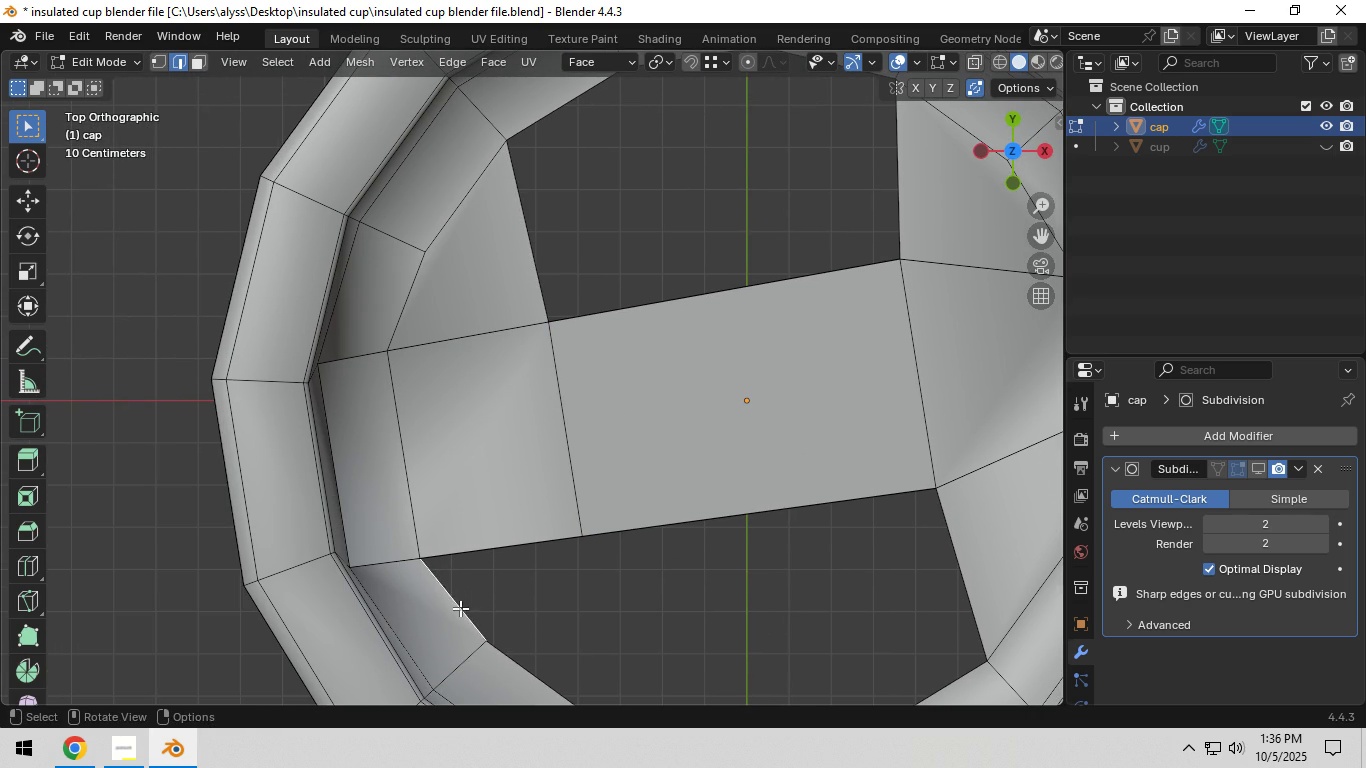 
left_click([460, 608])
 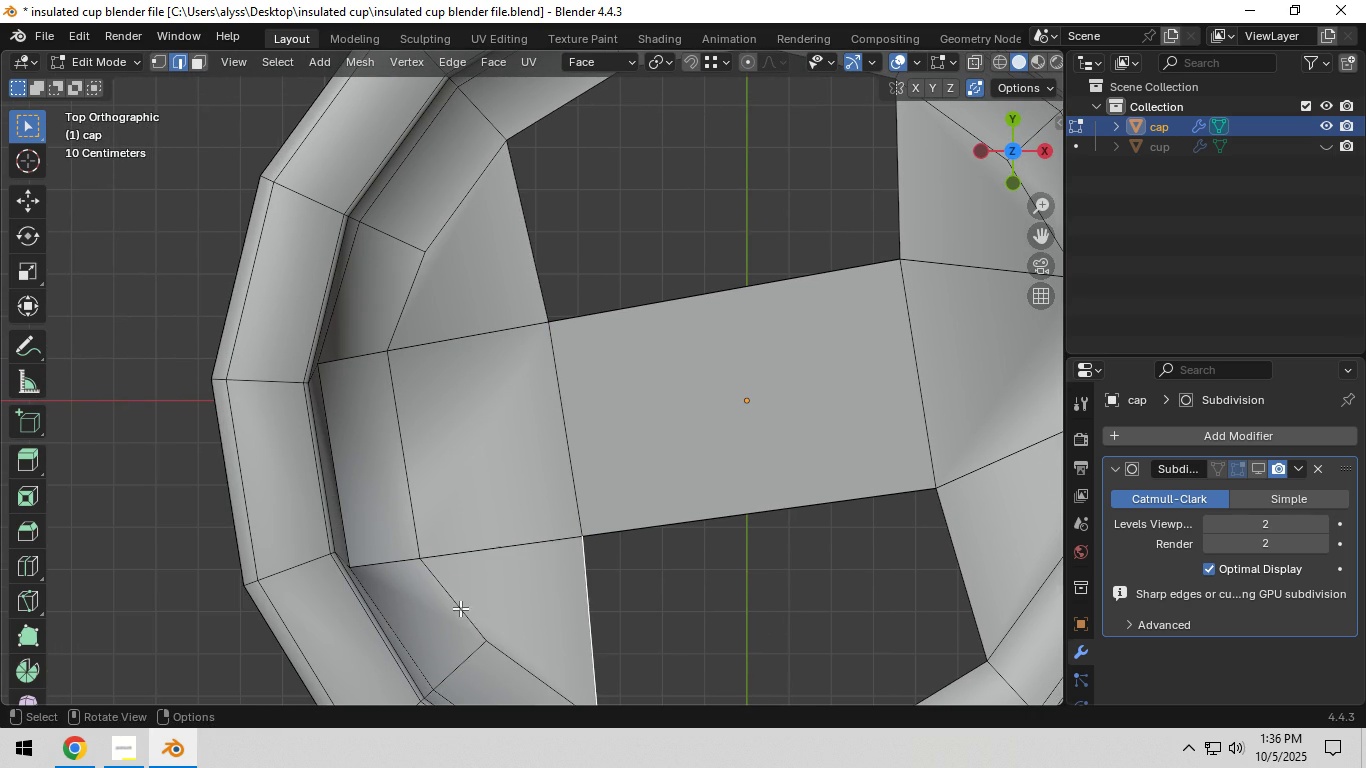 
key(F)
 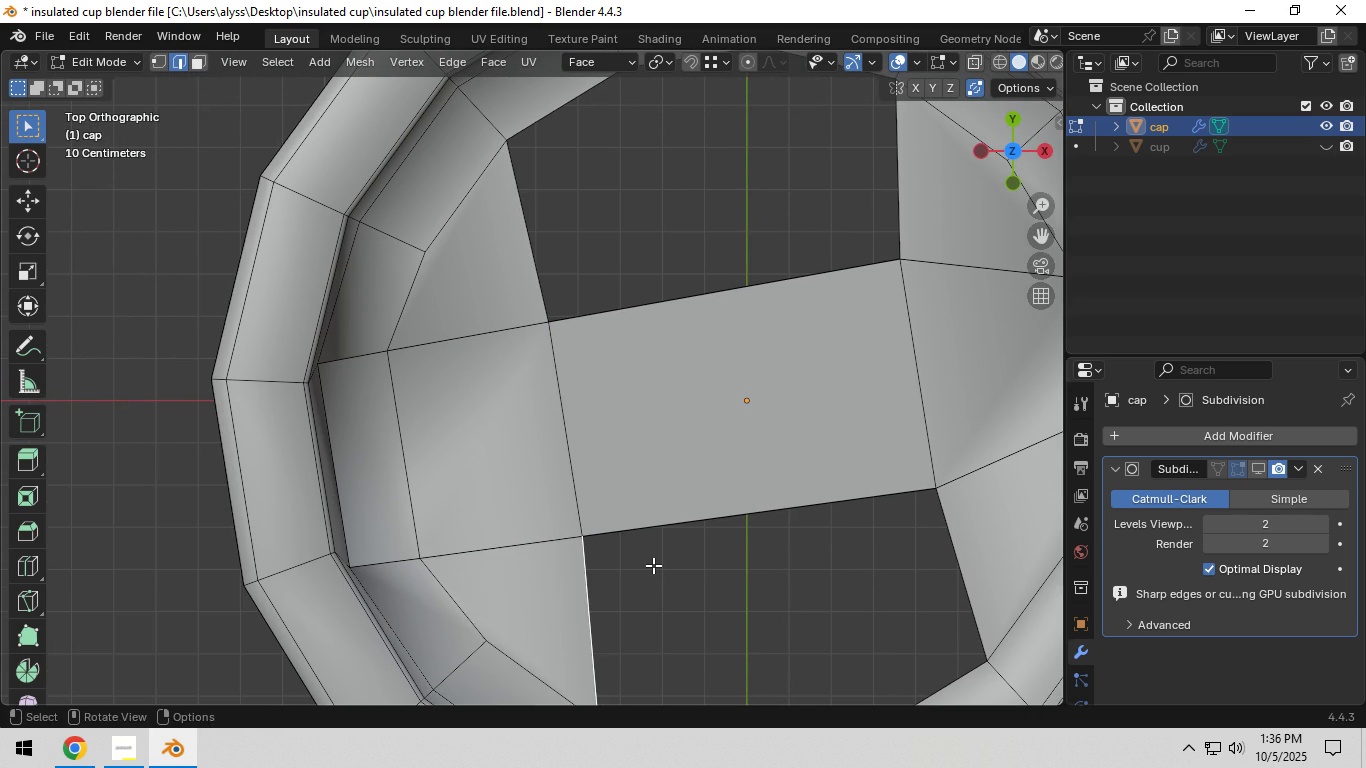 
key(Shift+ShiftLeft)
 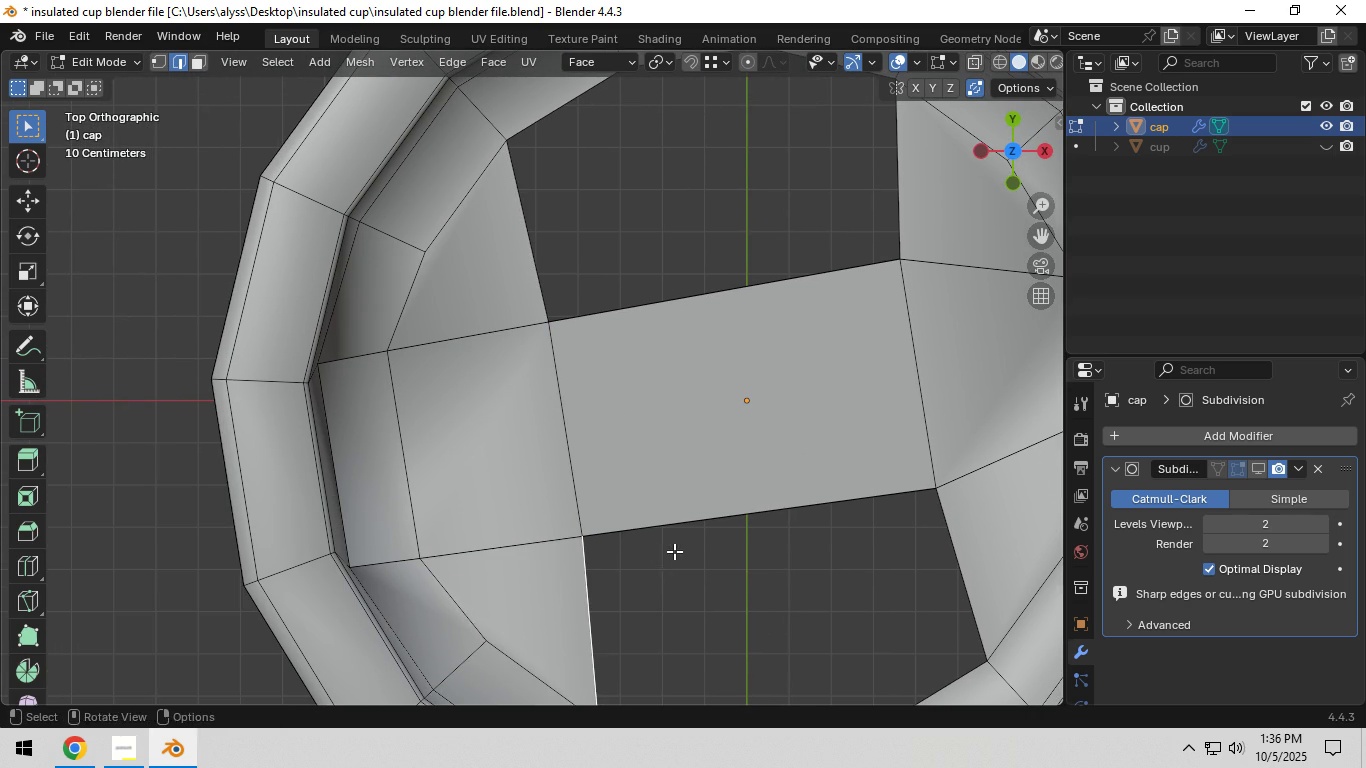 
scroll: coordinate [674, 551], scroll_direction: down, amount: 2.0